 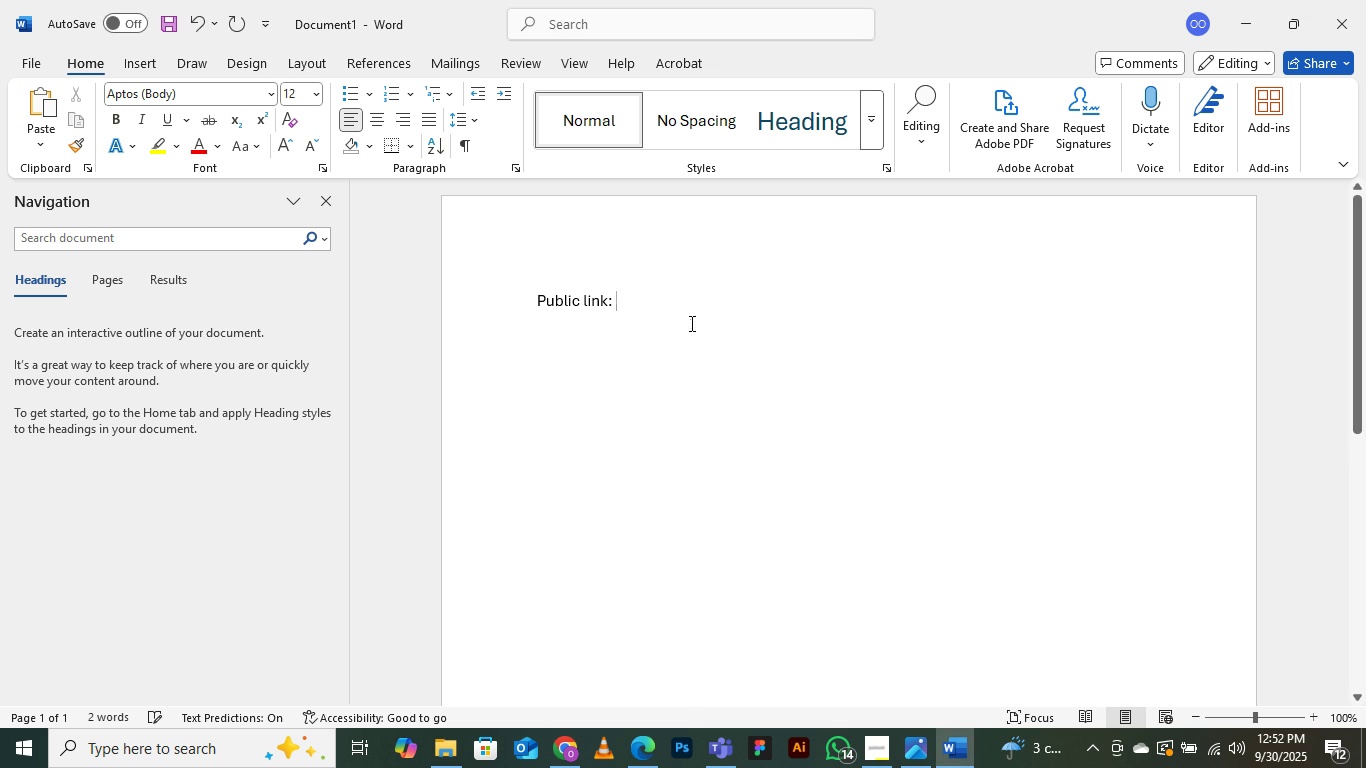 
left_click([615, 300])
 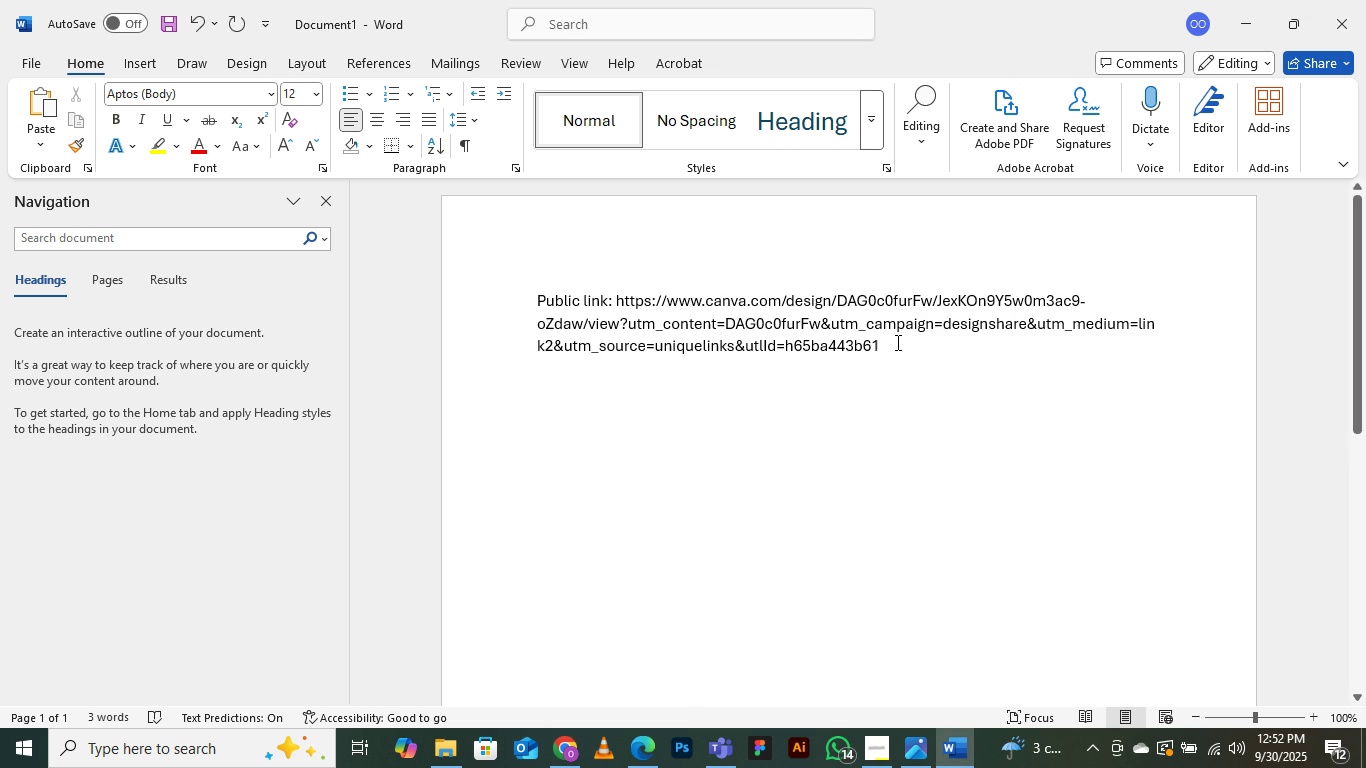 
left_click([898, 341])
 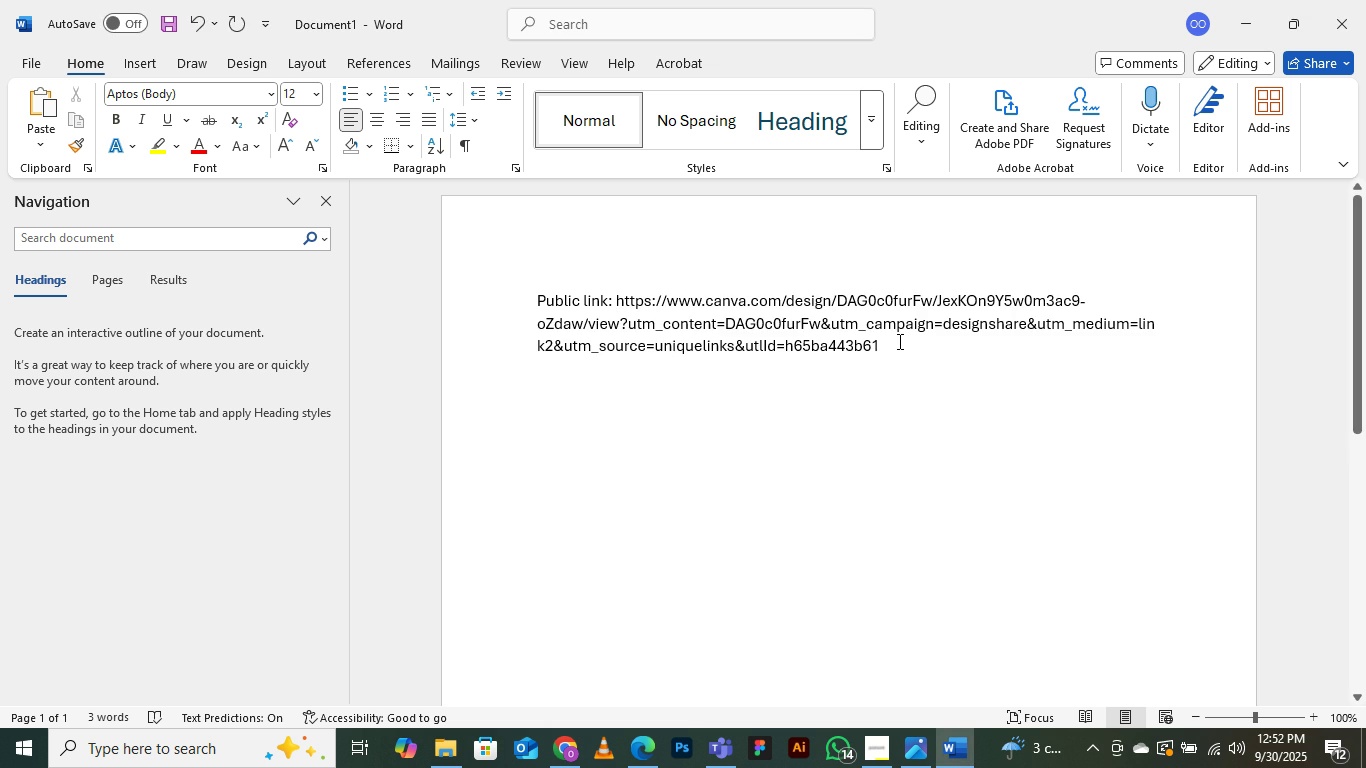 
key(Enter)
 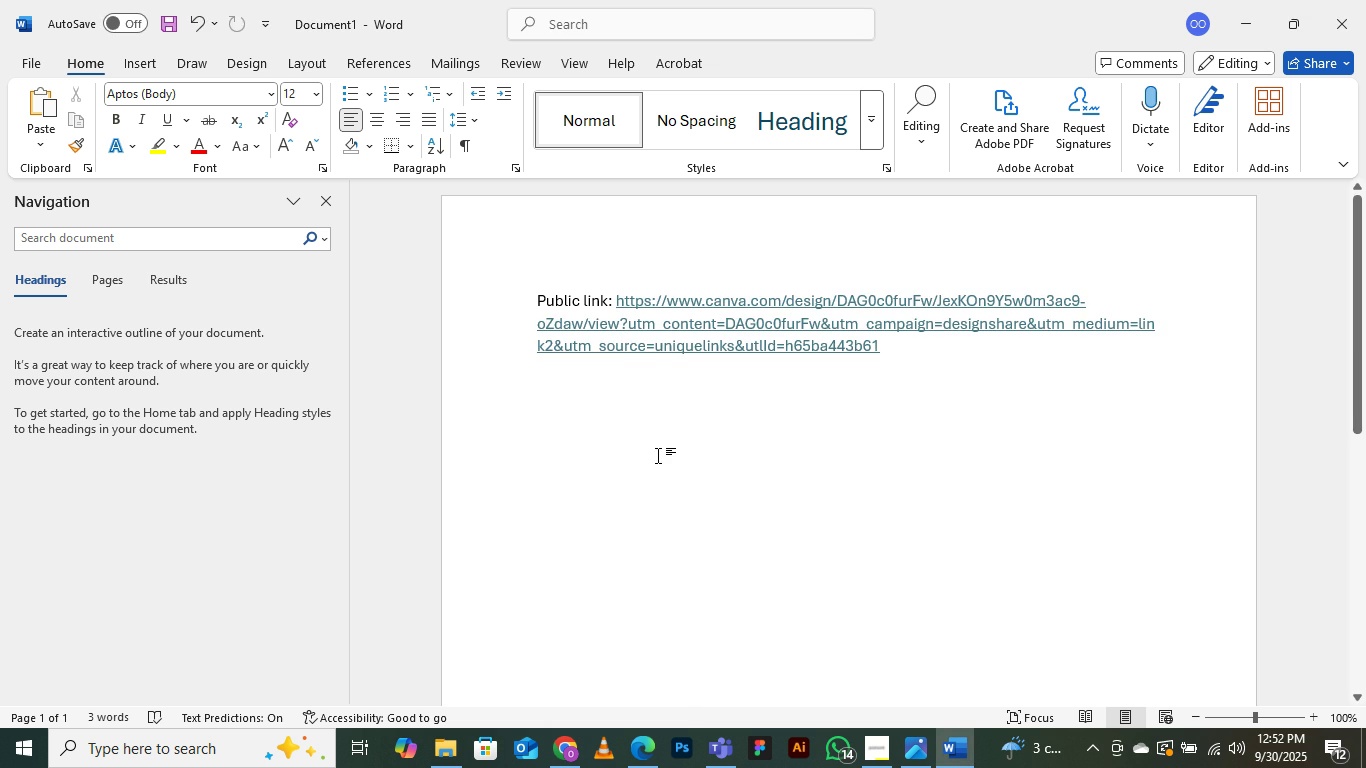 
key(Enter)
 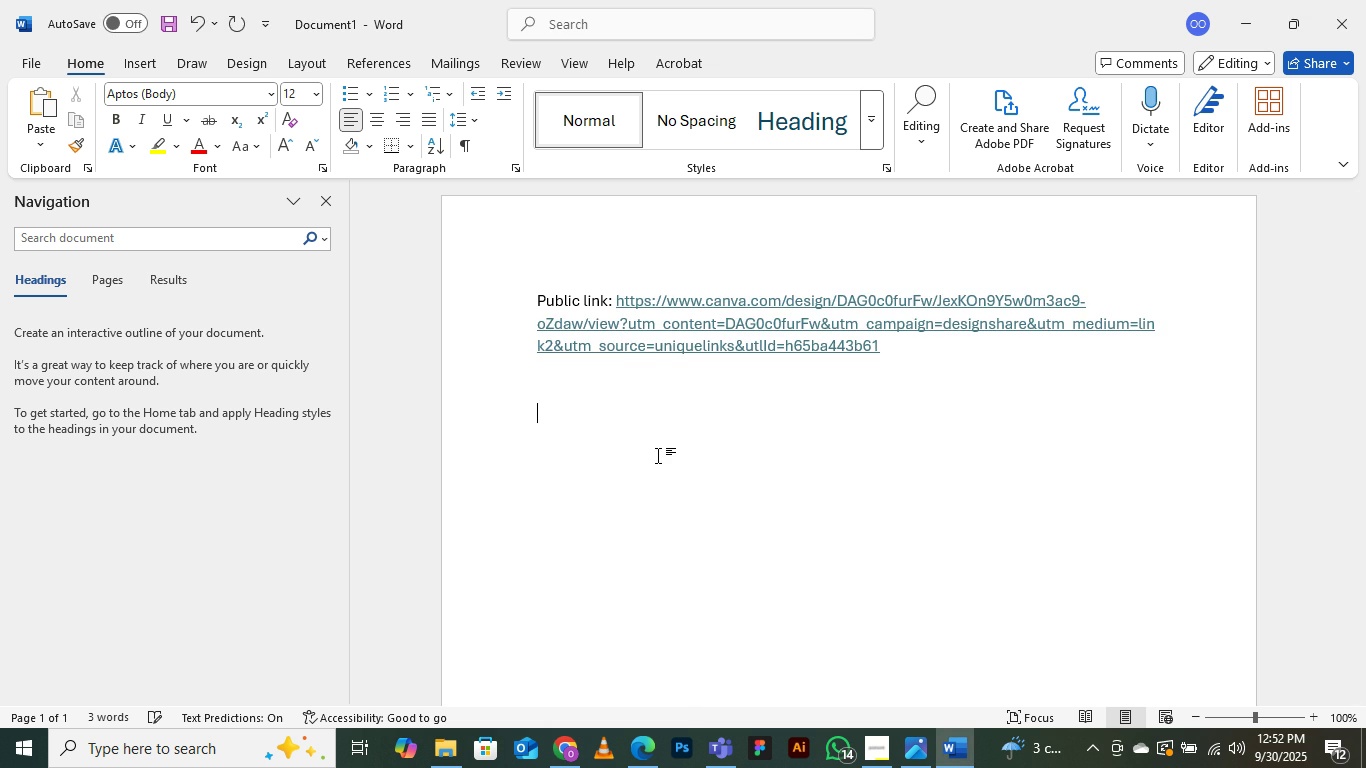 
type(Editable link: )